 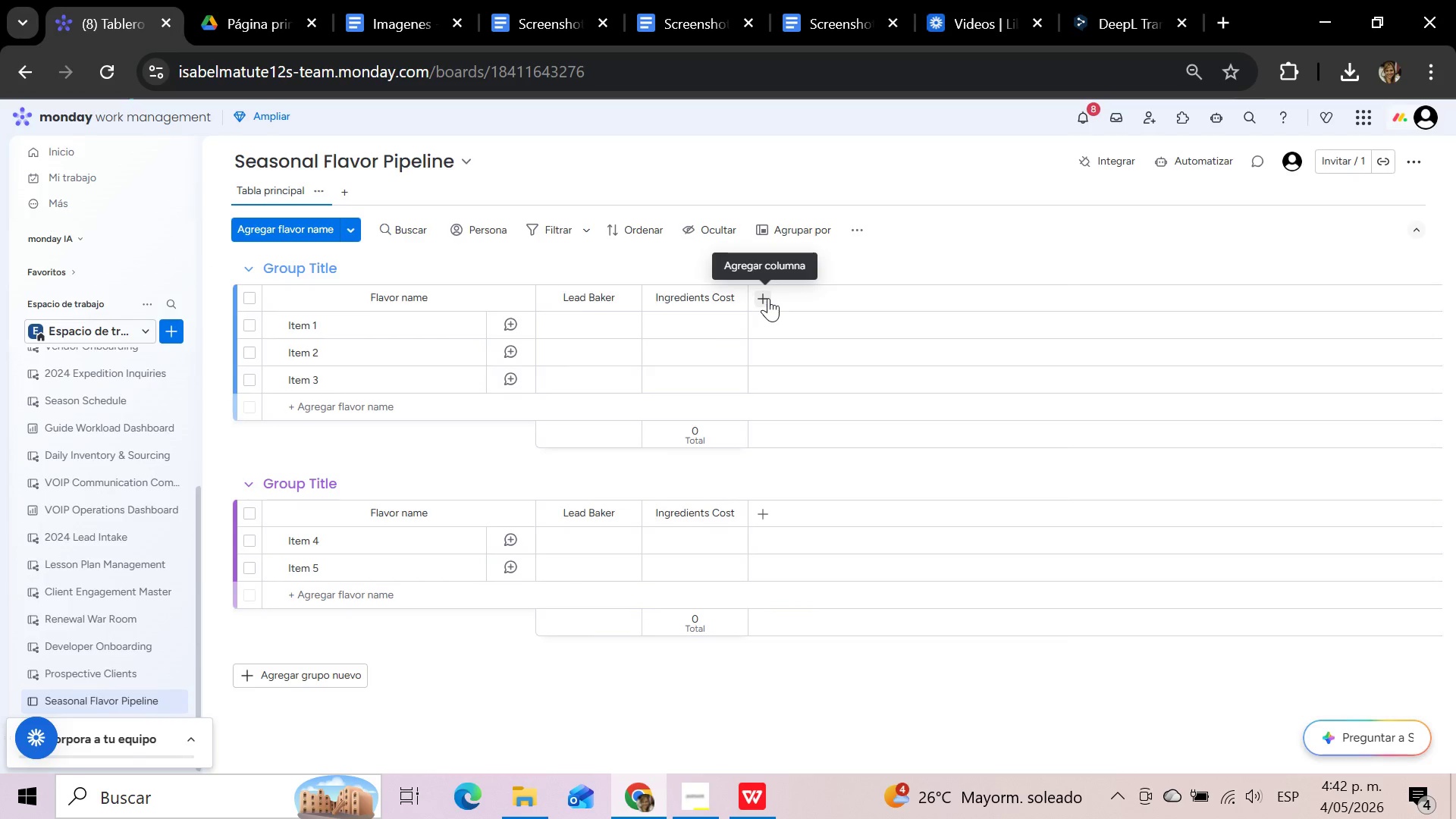 
left_click([704, 364])
 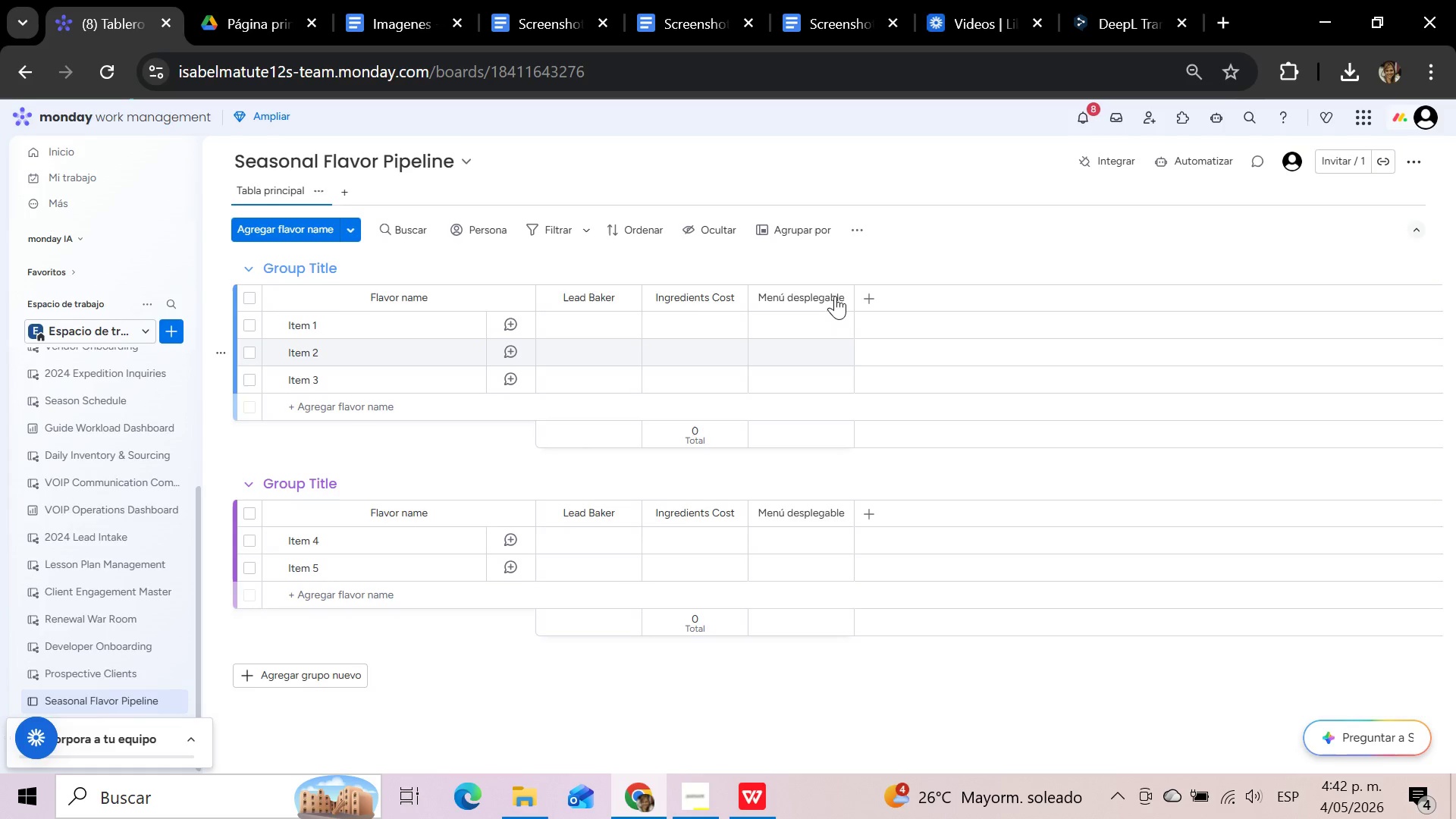 
left_click([835, 296])
 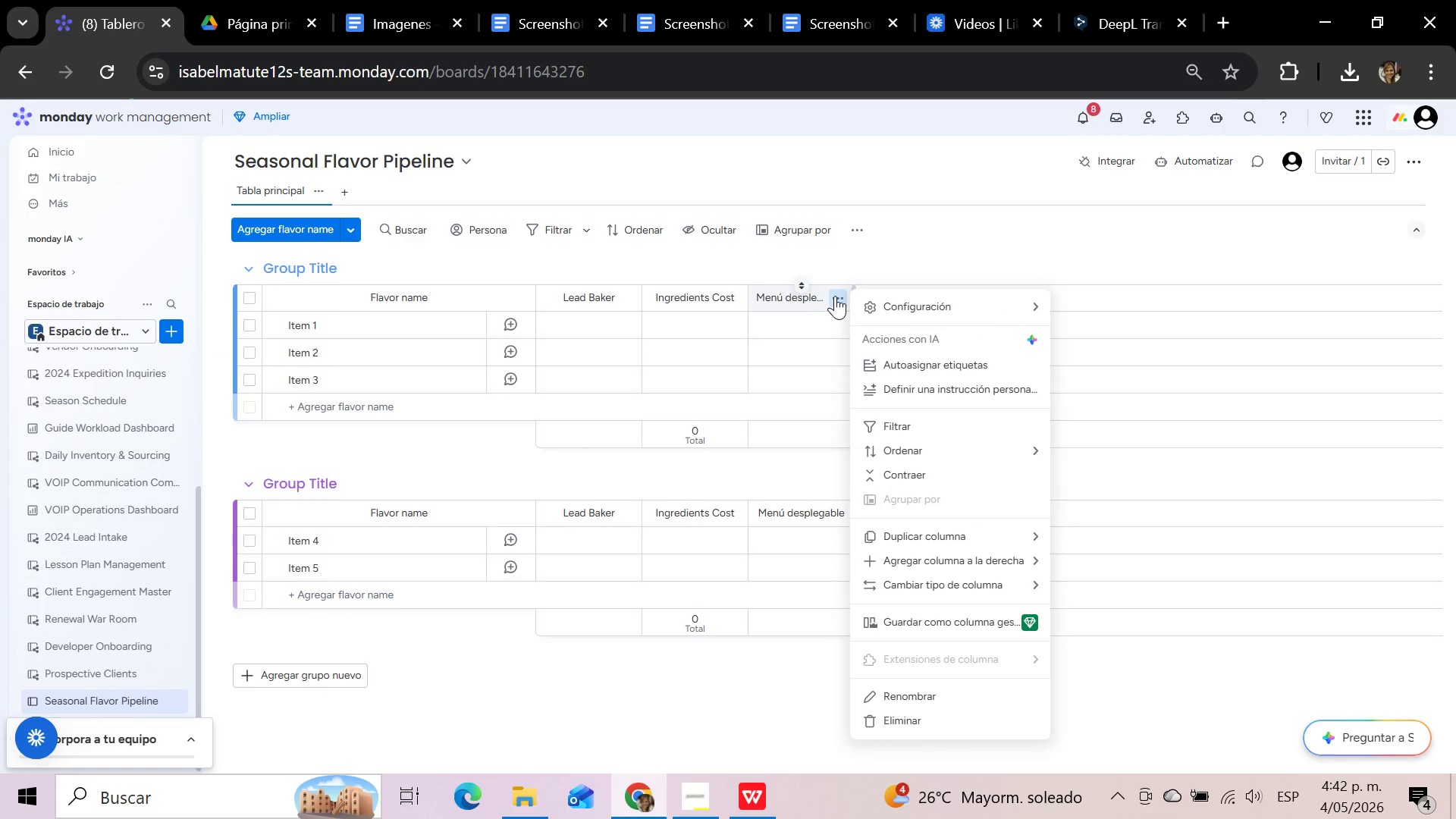 
left_click([813, 293])
 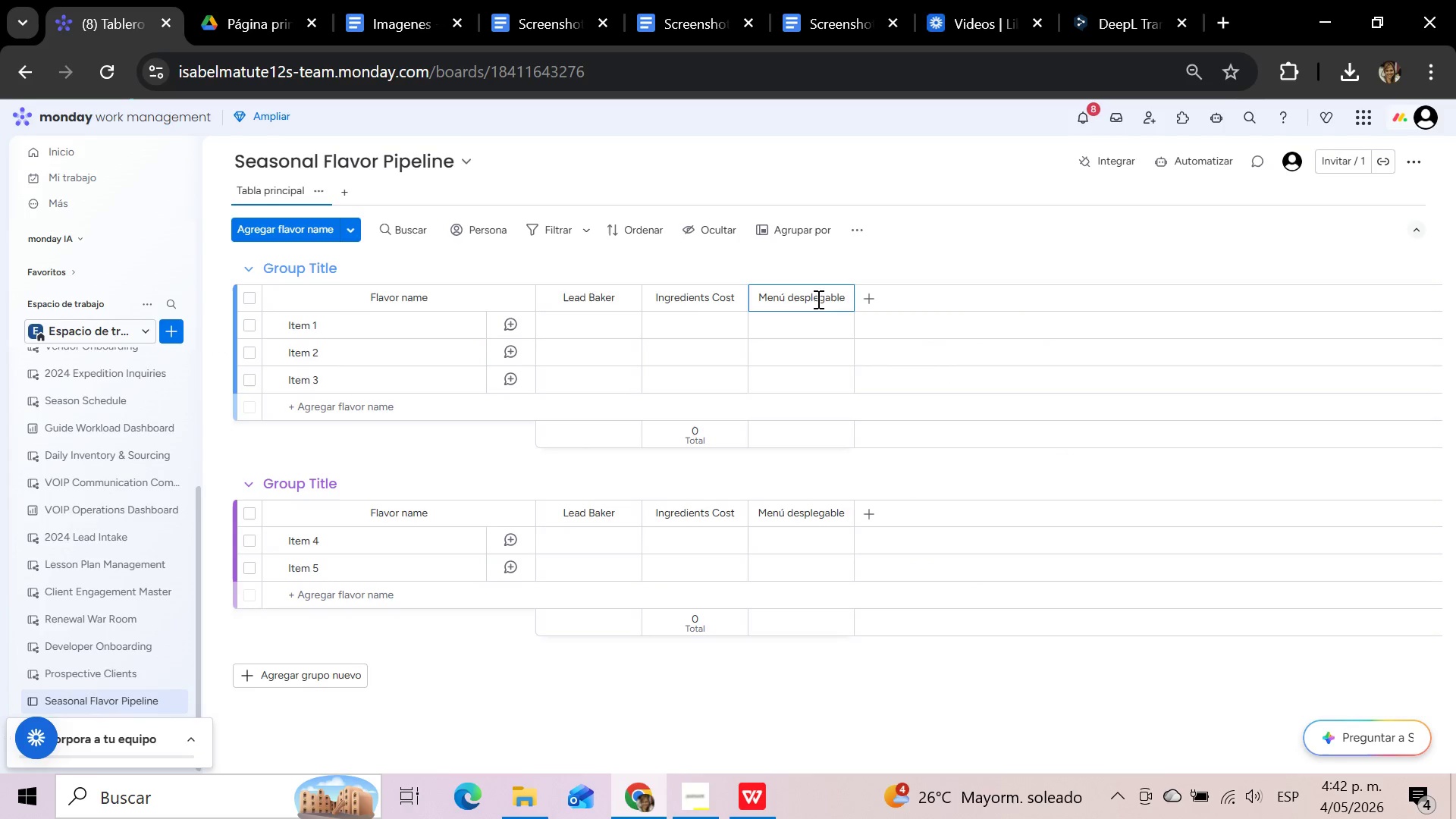 
hold_key(key=Backspace, duration=1.34)
 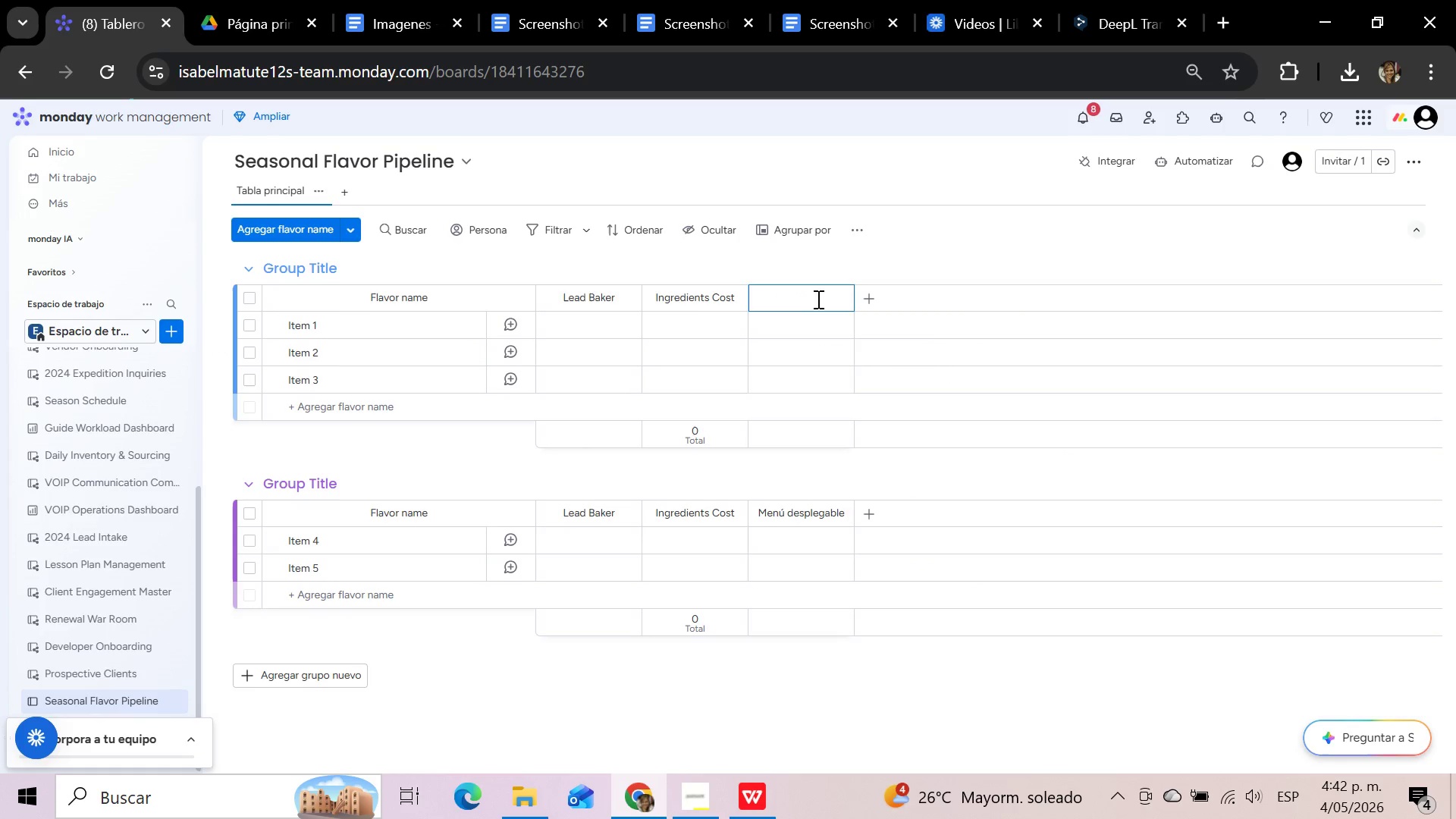 
type(Packaging Style)
 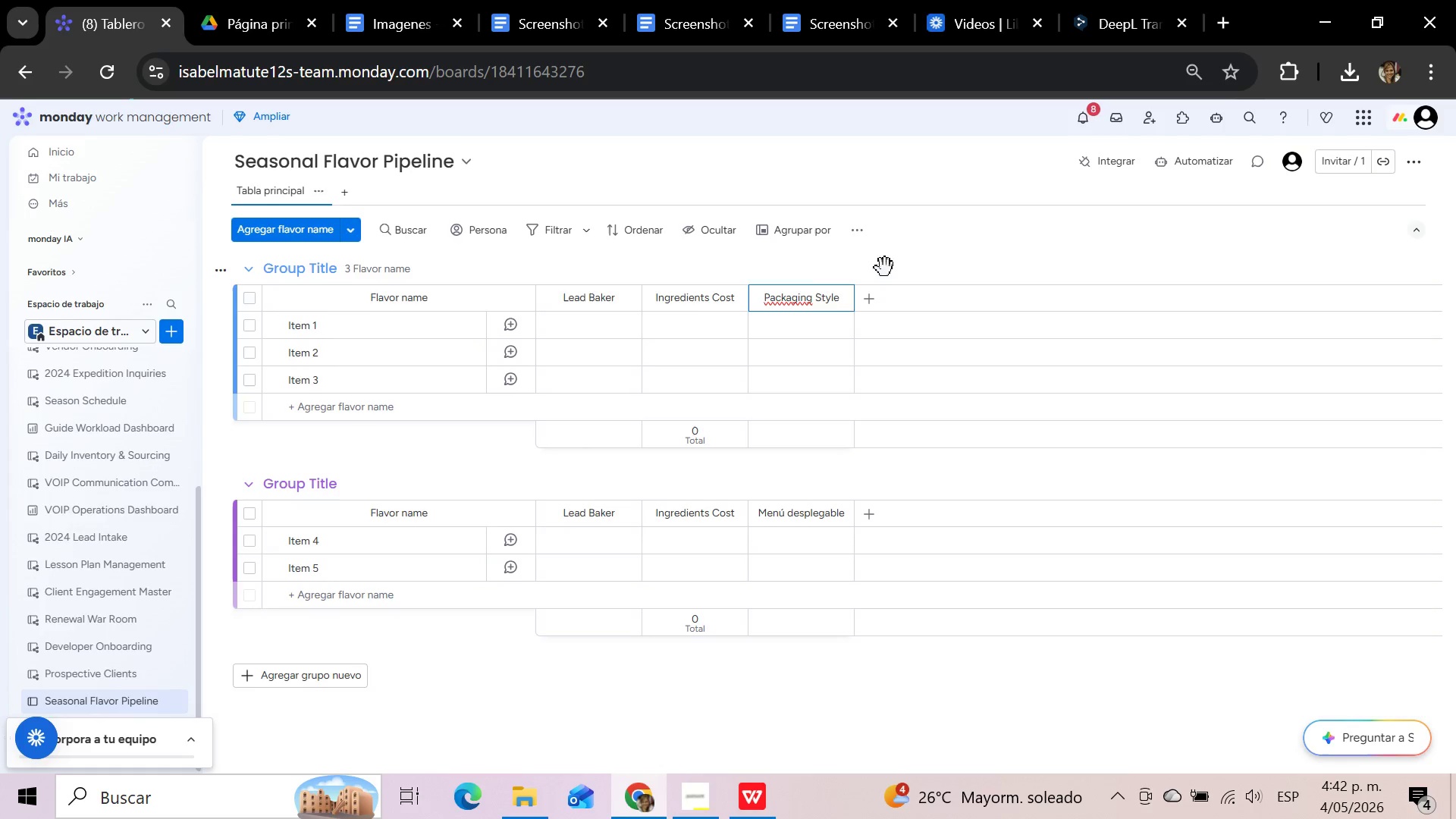 
left_click([885, 268])
 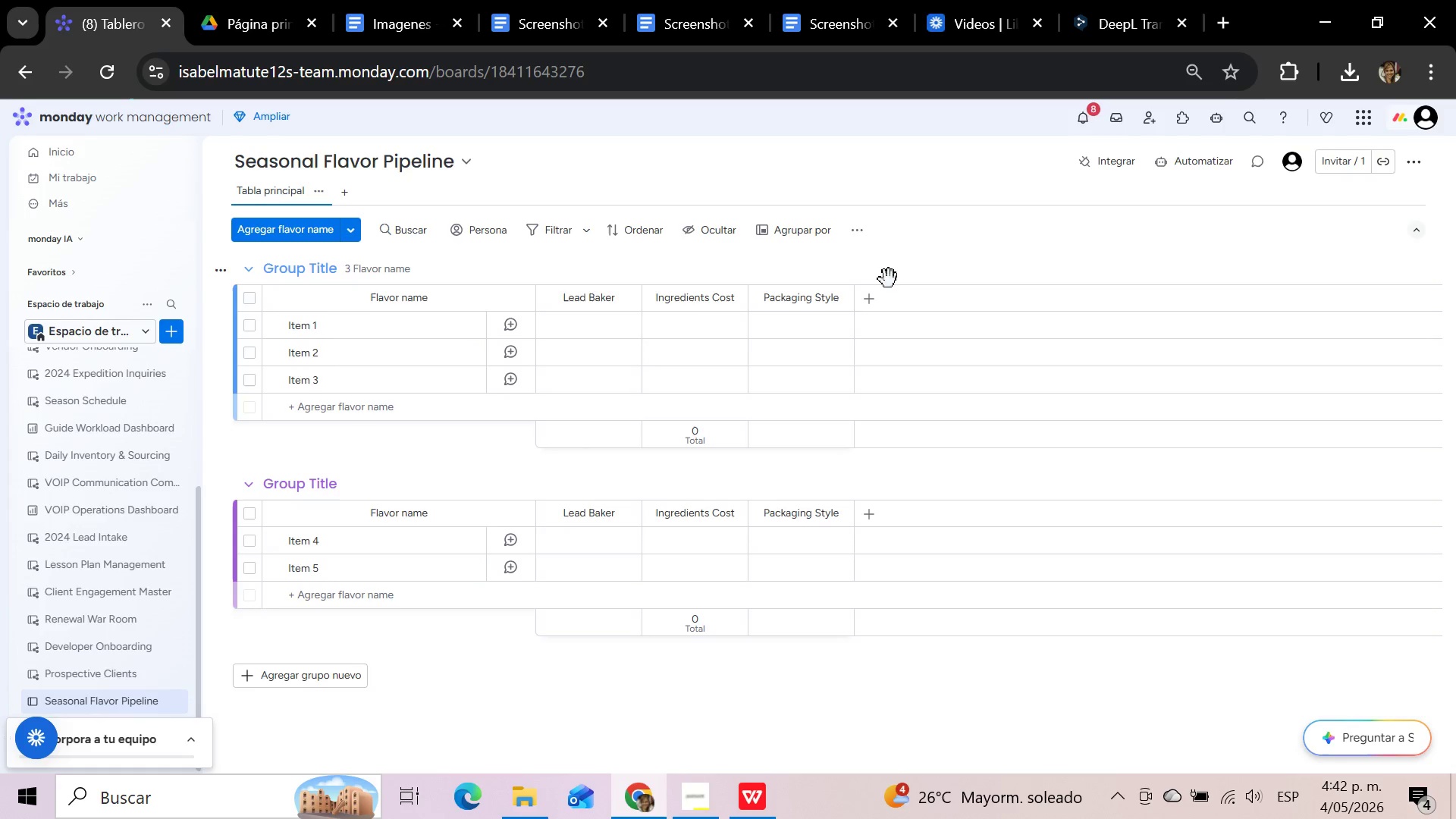 
left_click([870, 302])
 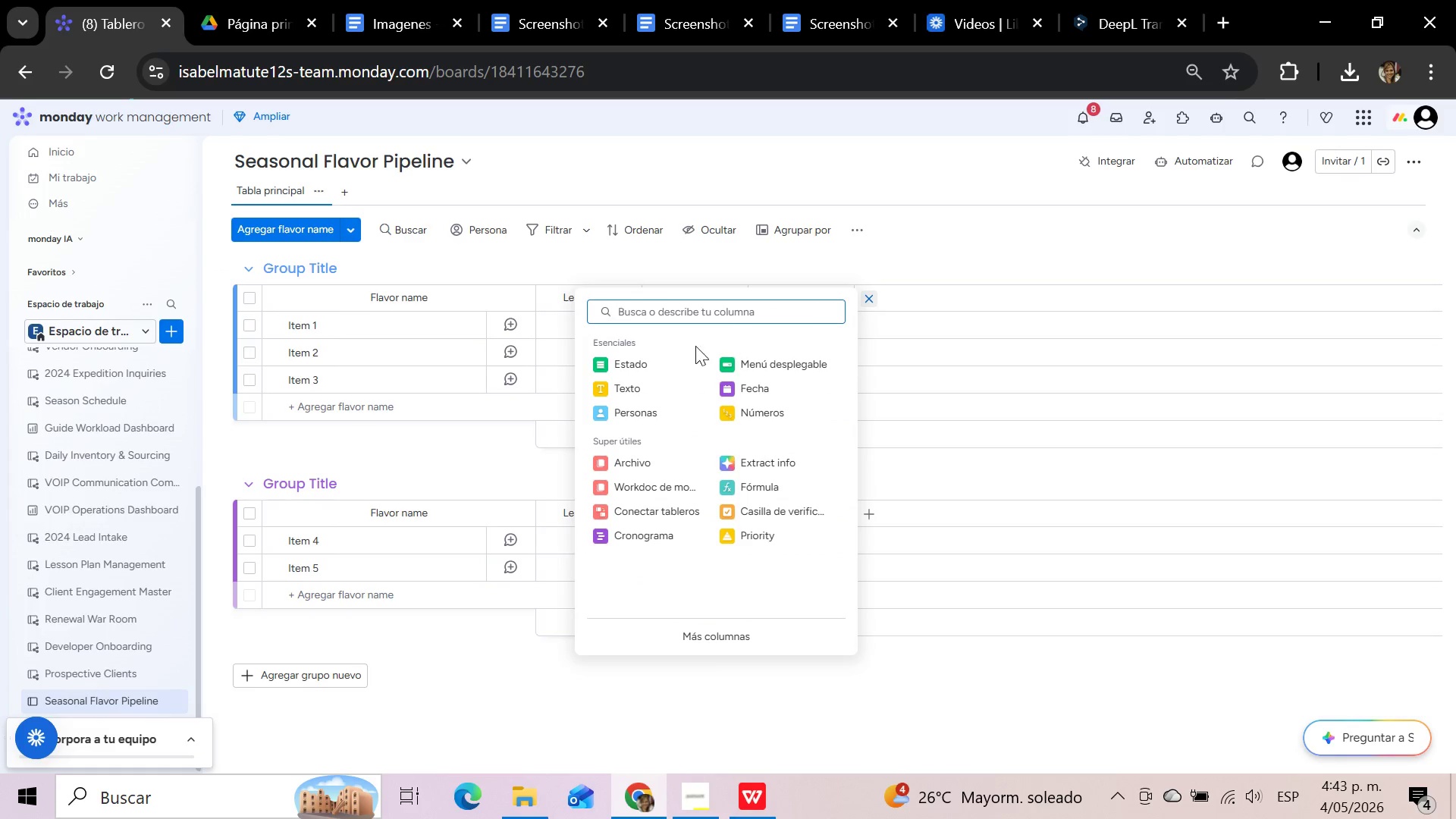 
left_click([639, 370])
 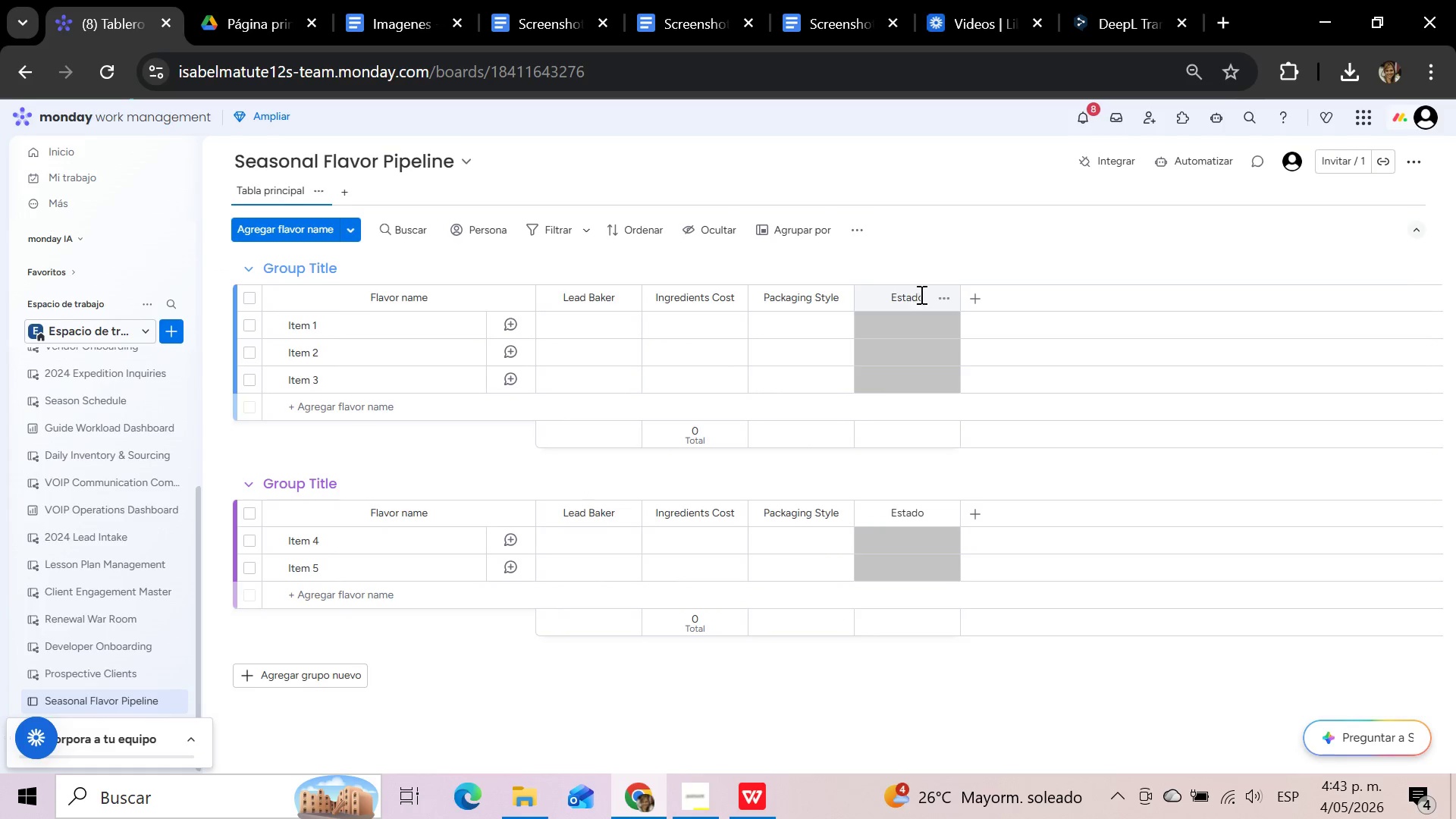 
left_click([925, 293])
 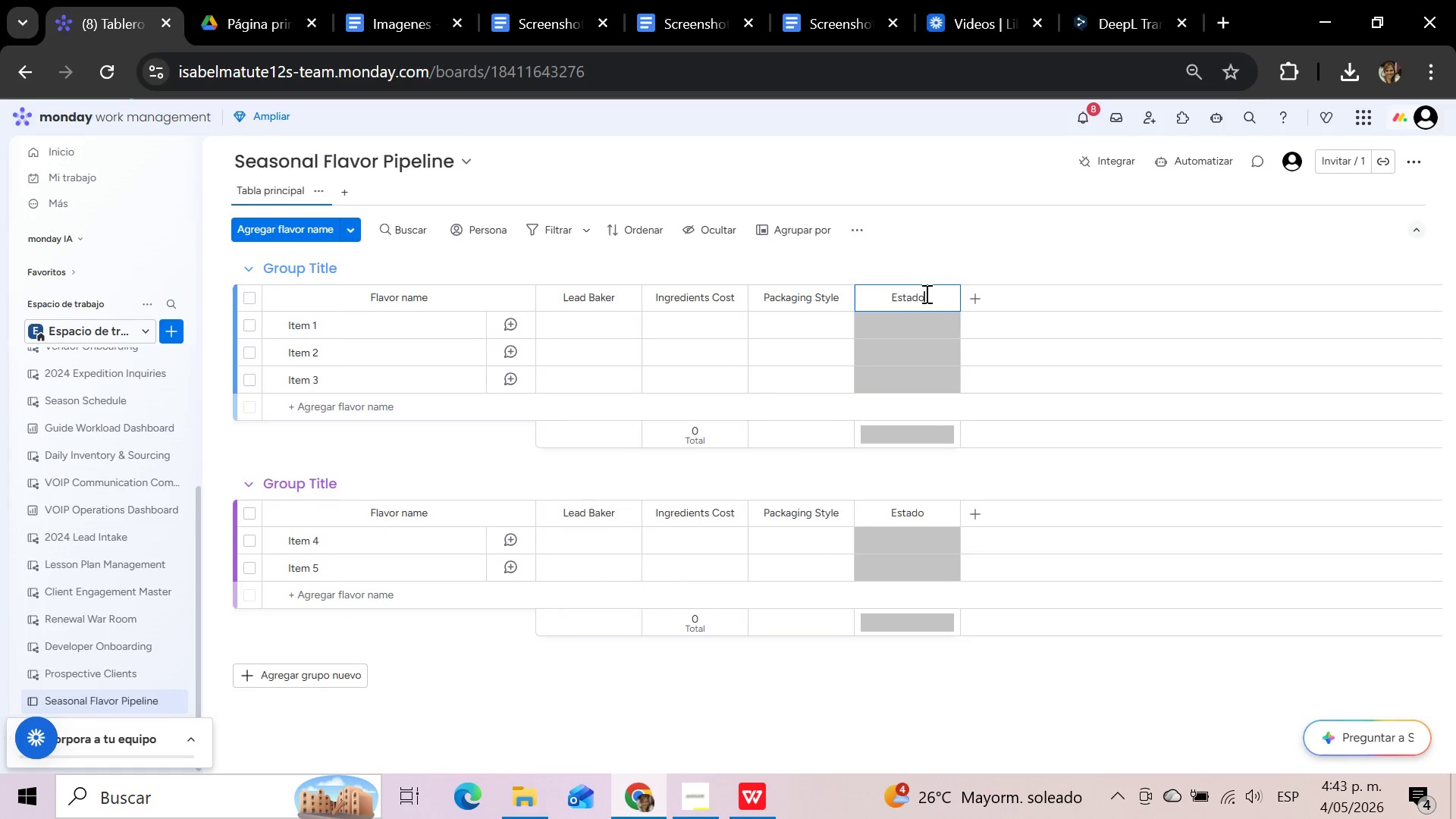 
hold_key(key=Backspace, duration=0.88)
 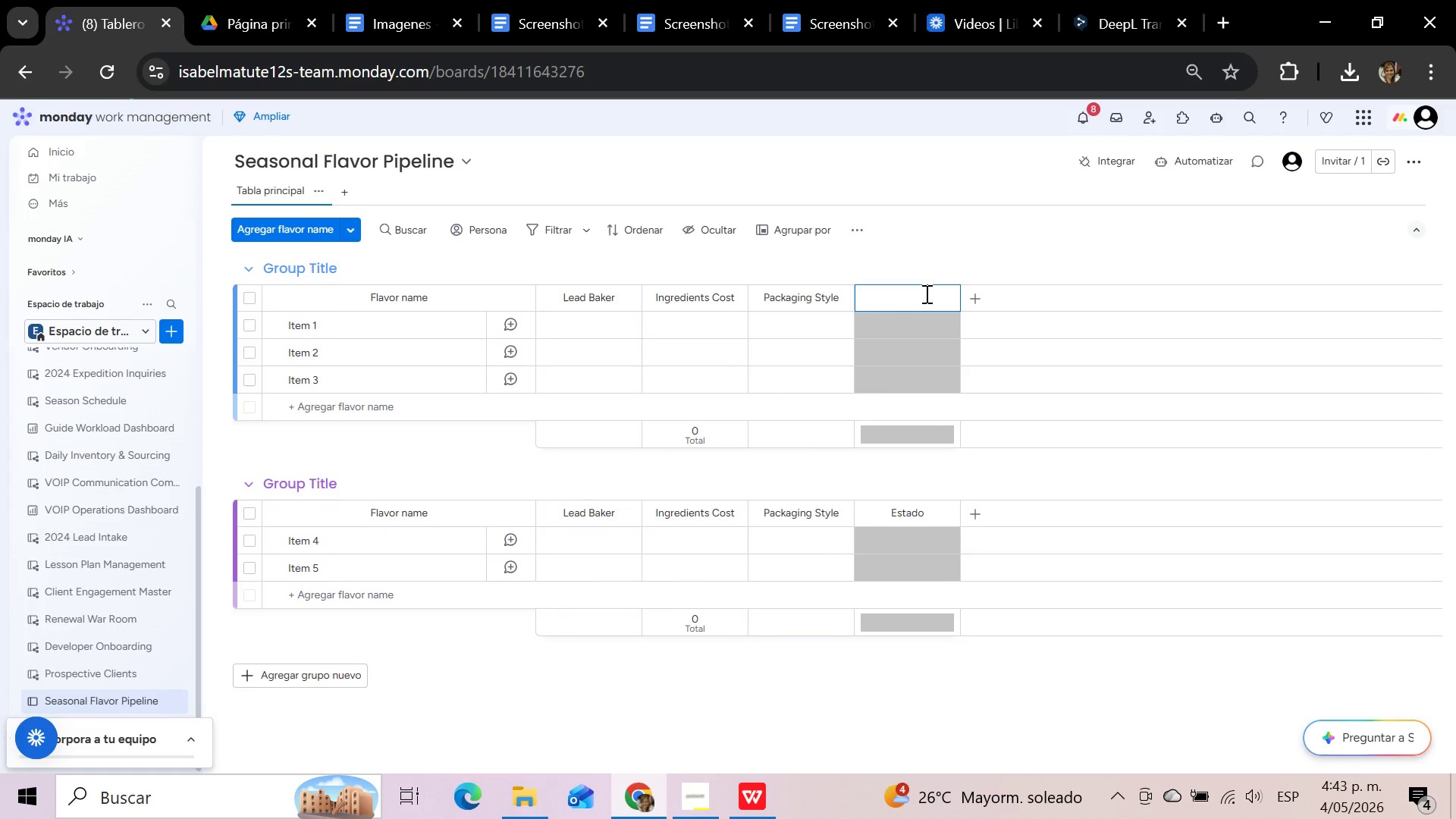 
type(Status)
 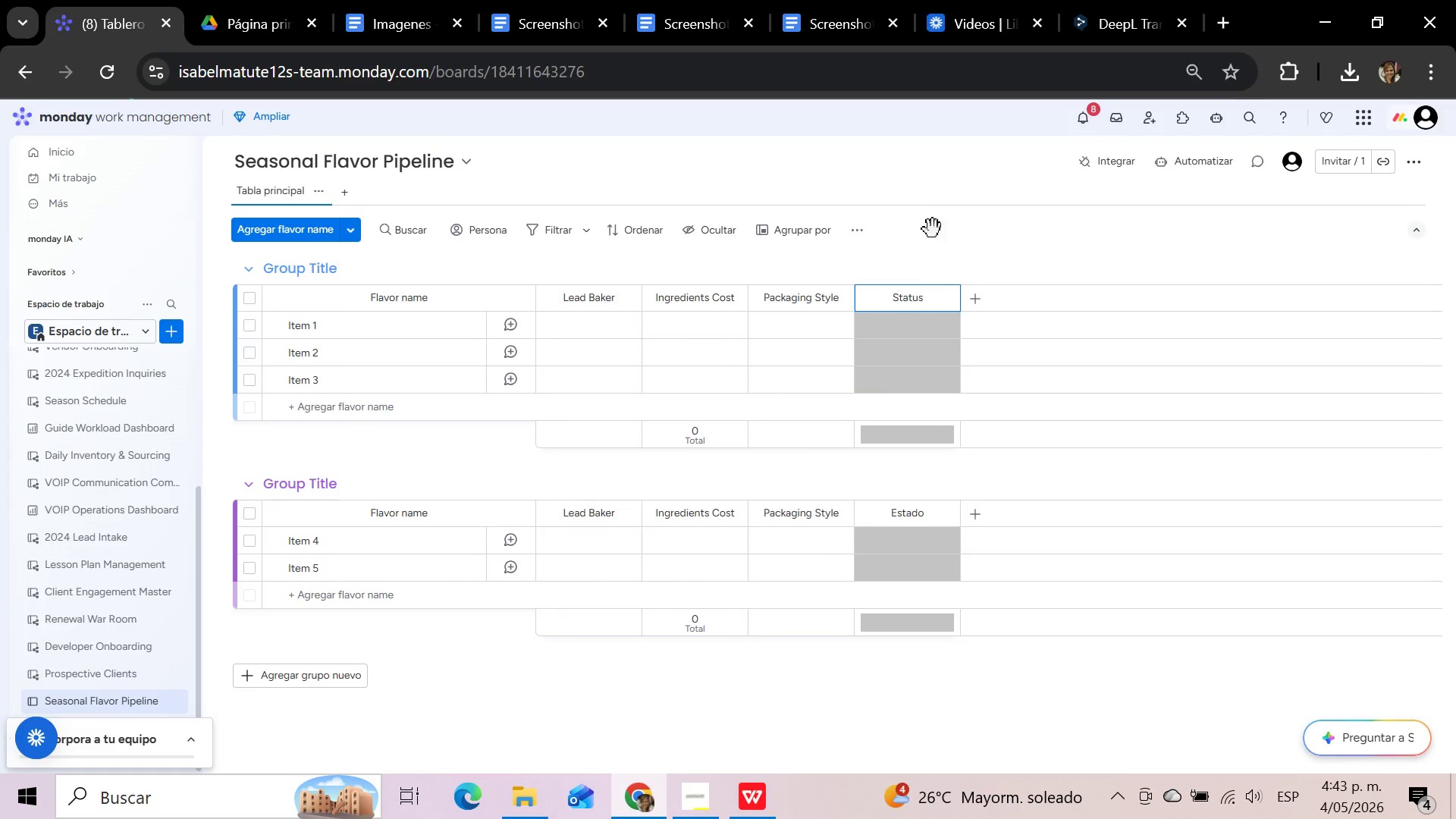 
left_click([933, 240])
 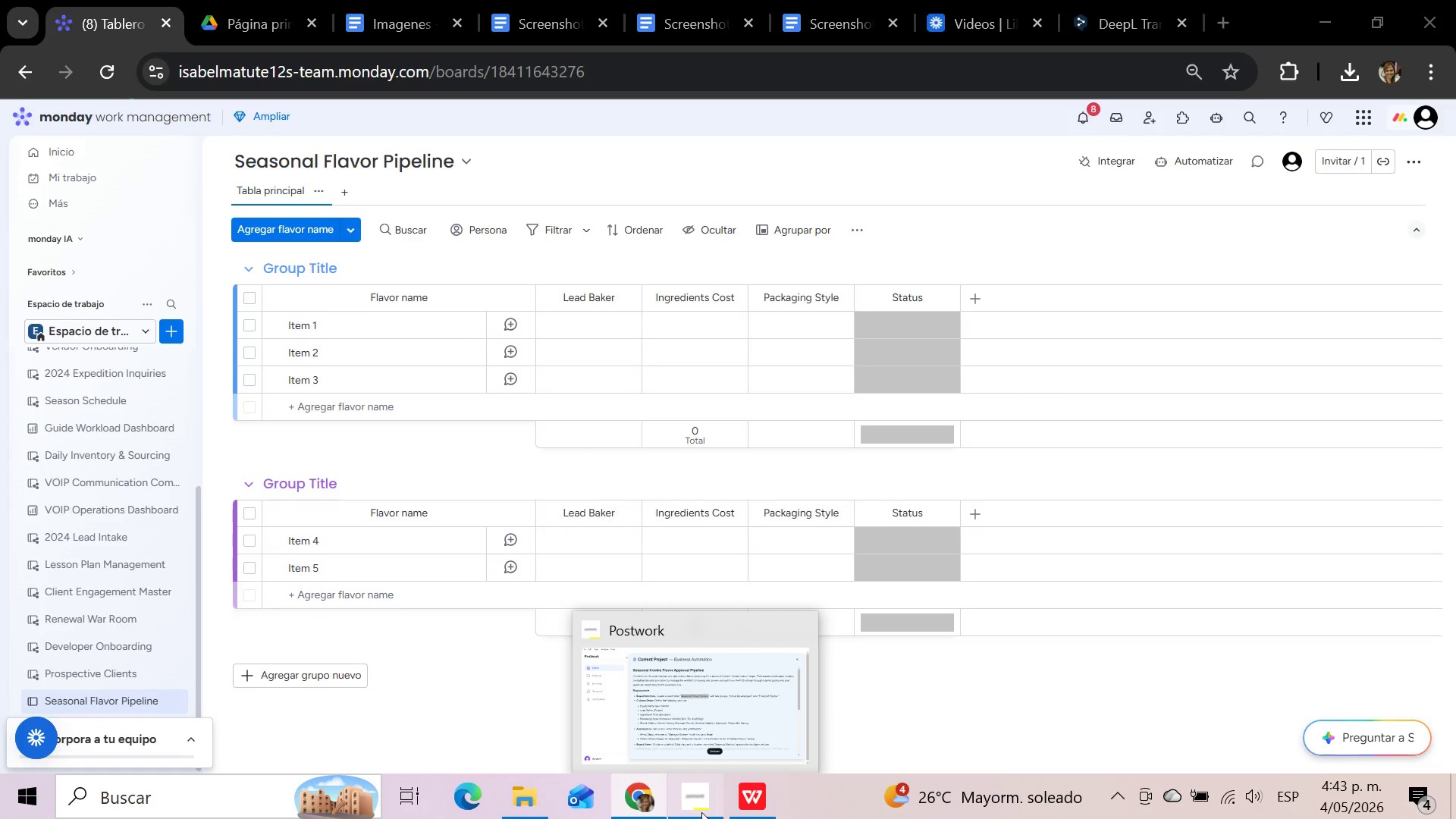 
left_click([701, 812])